 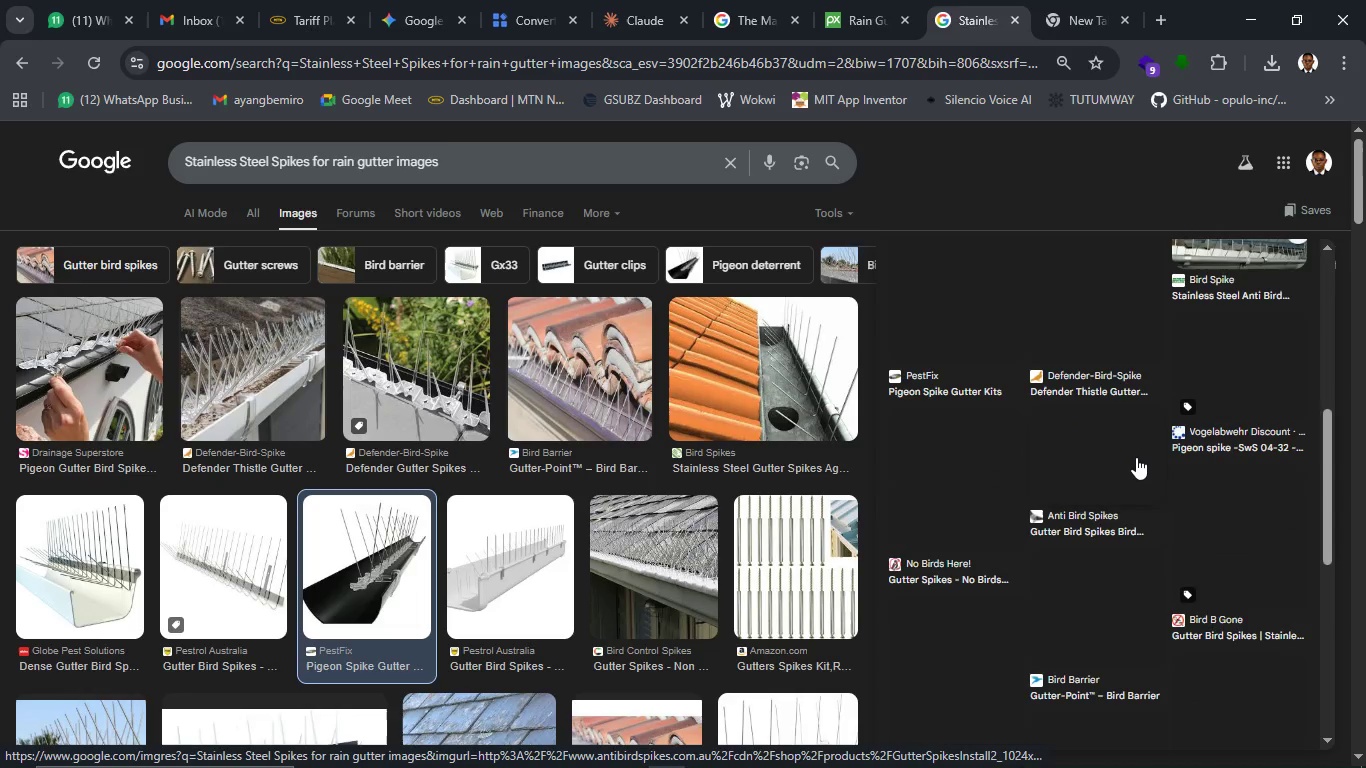 
scroll: coordinate [1136, 457], scroll_direction: up, amount: 4.0
 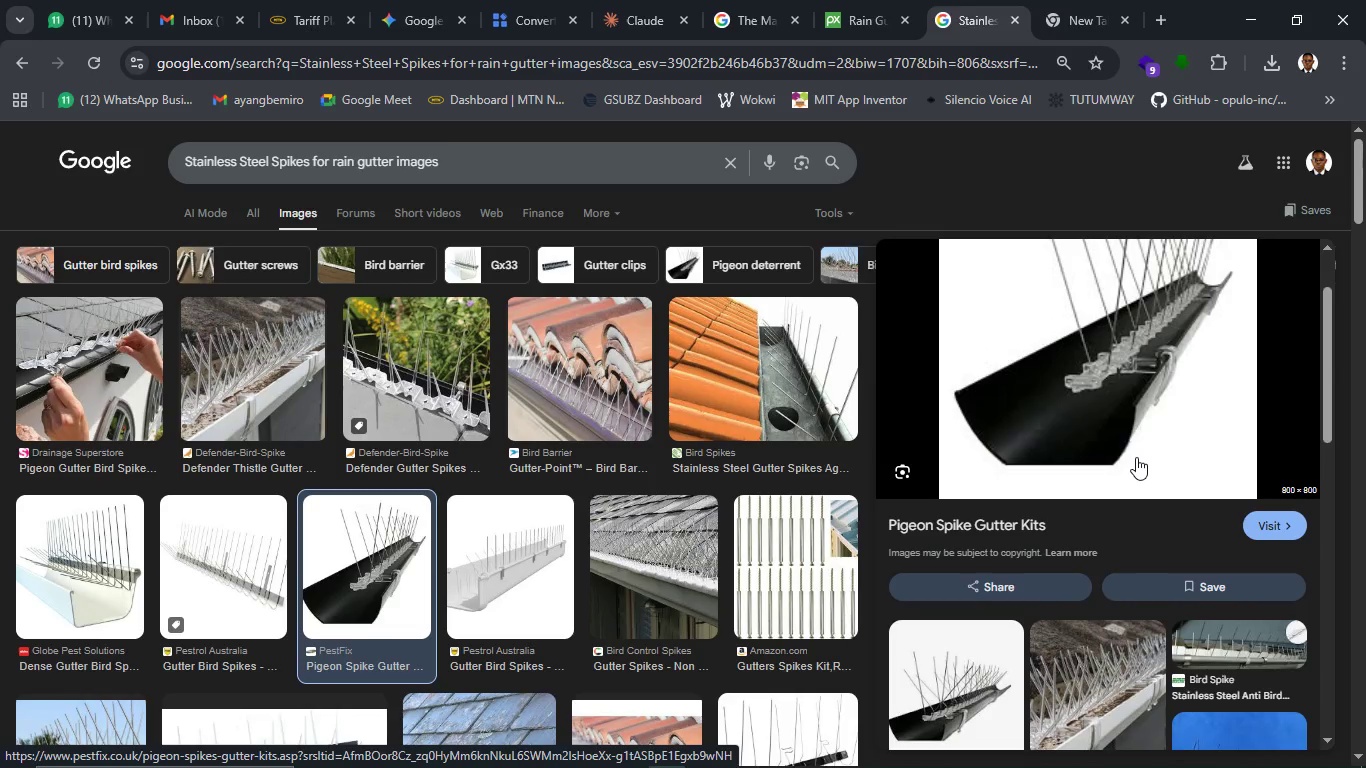 
mouse_move([1159, 753])
 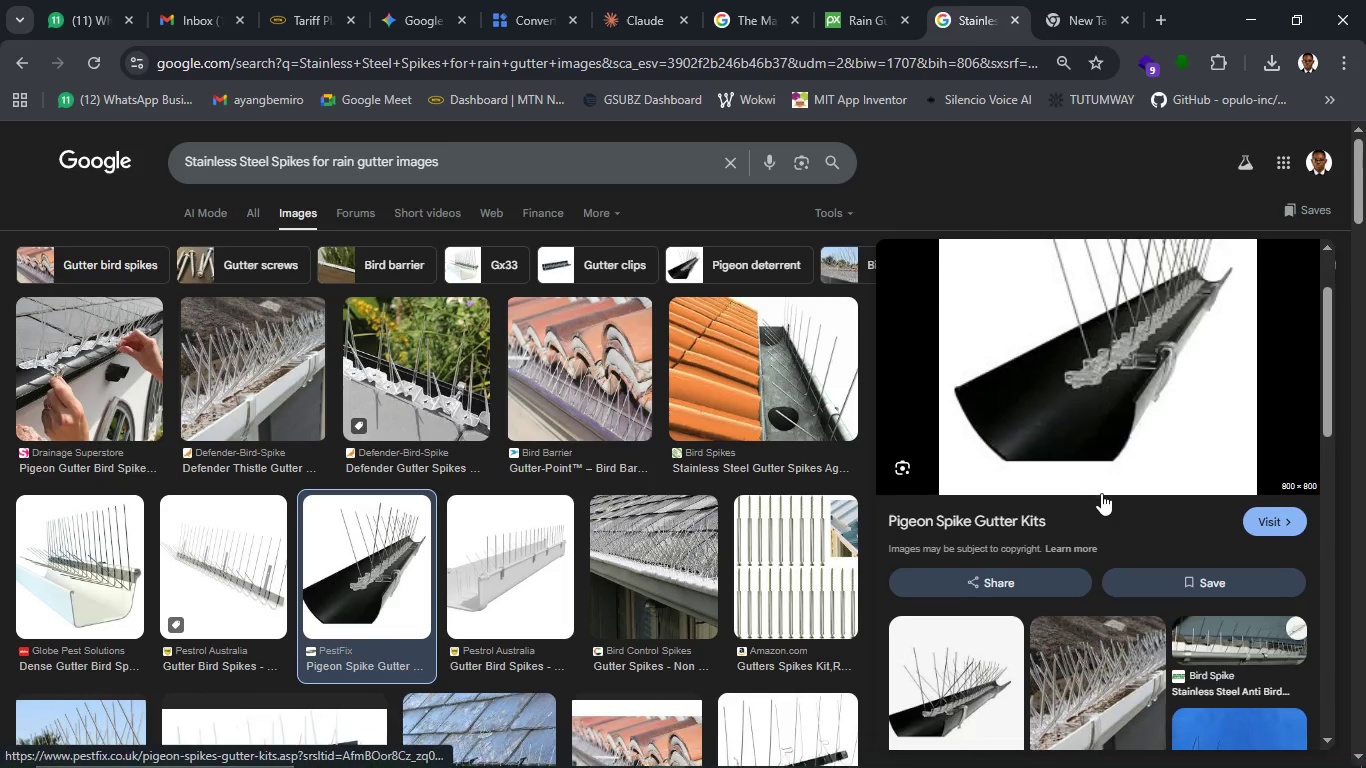 
scroll: coordinate [1101, 493], scroll_direction: down, amount: 4.0
 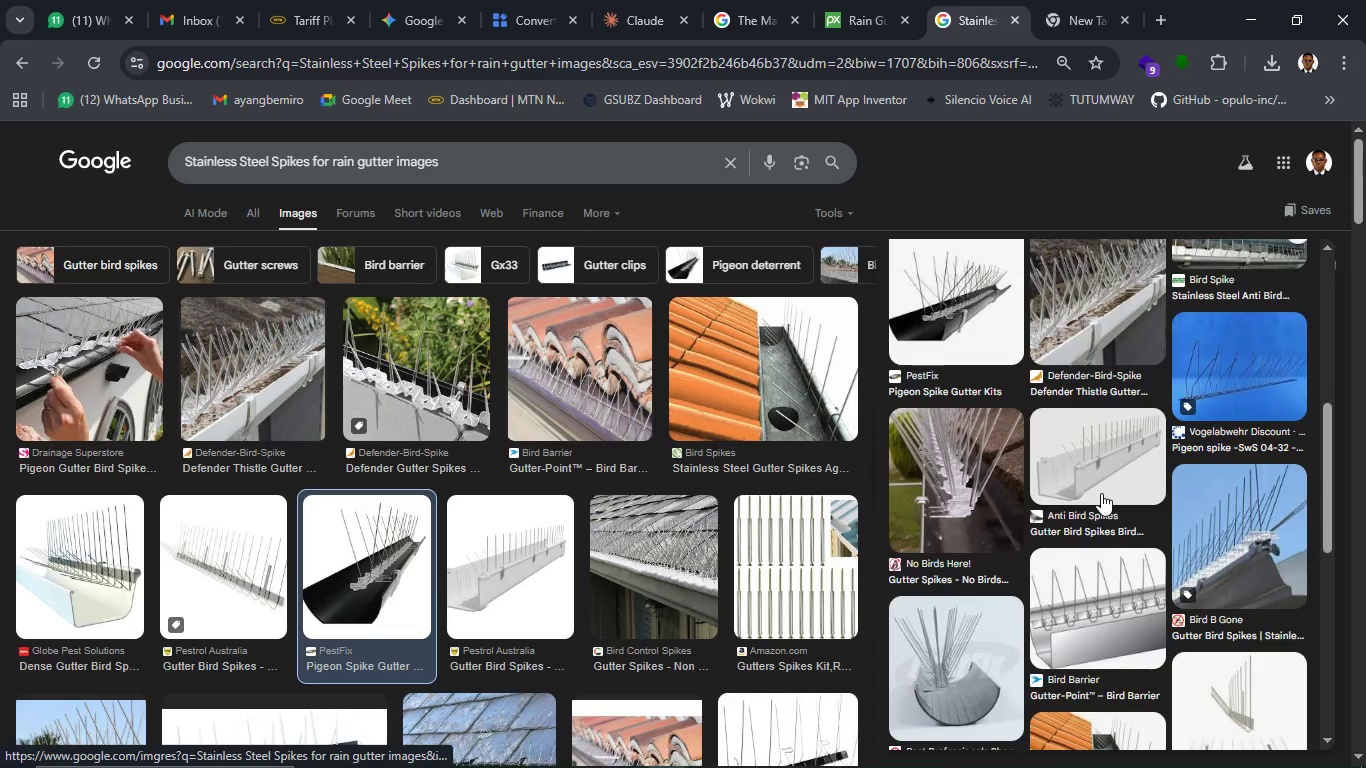 
scroll: coordinate [1101, 493], scroll_direction: up, amount: 5.0
 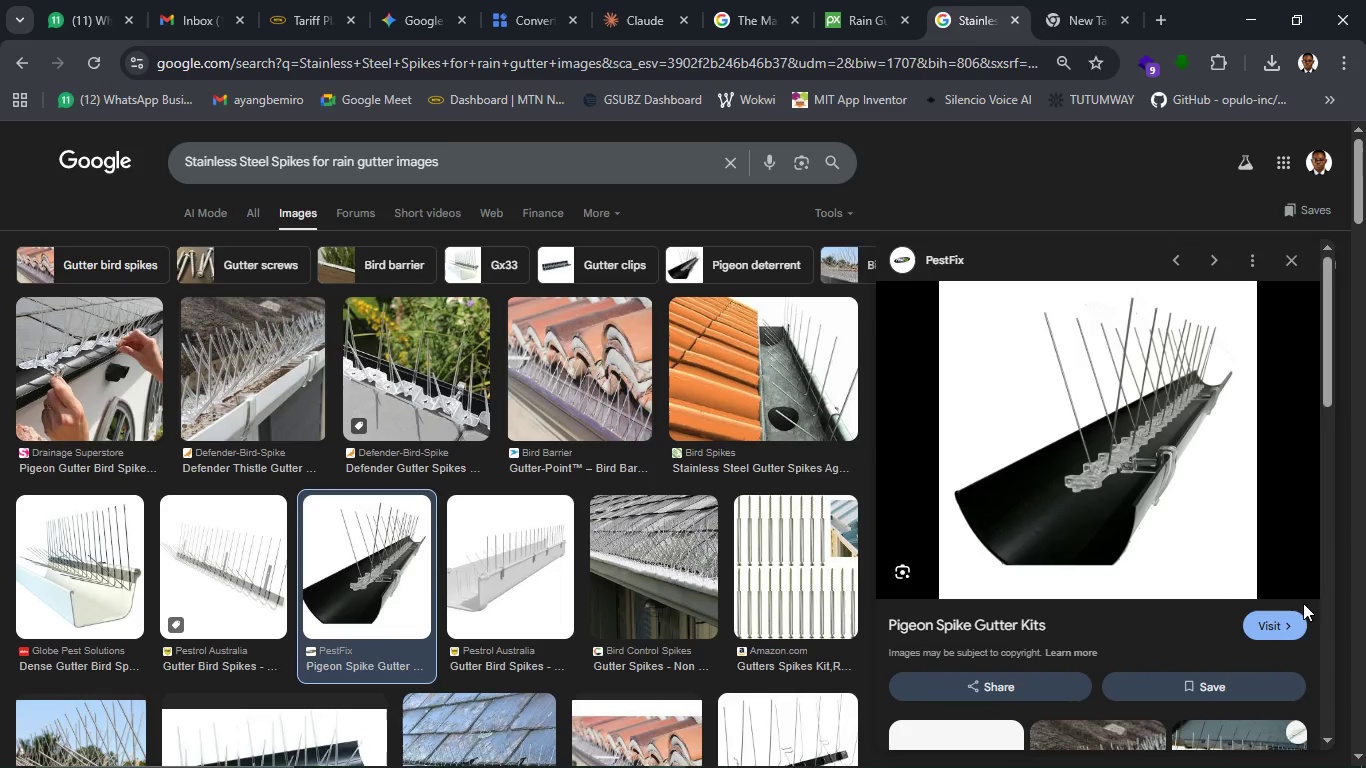 
right_click([1123, 494])
 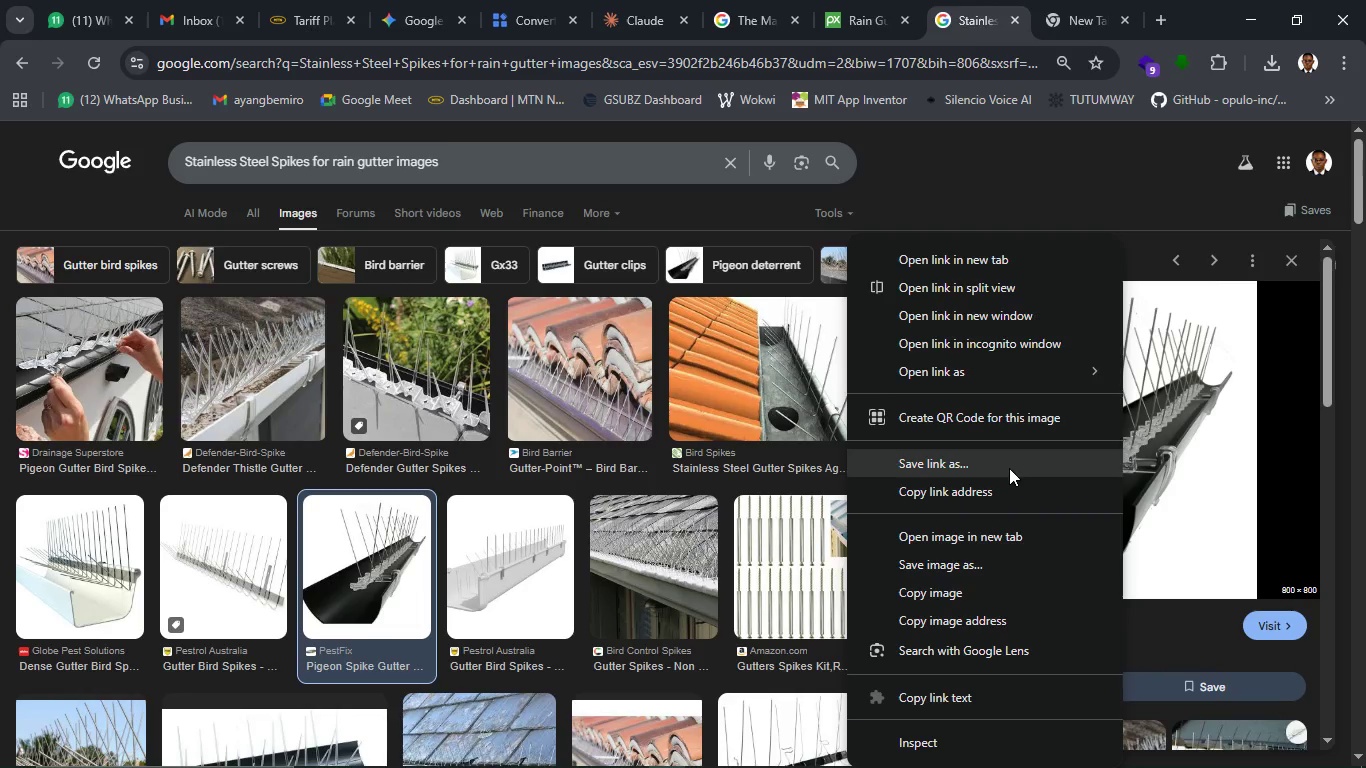 
left_click([1032, 567])
 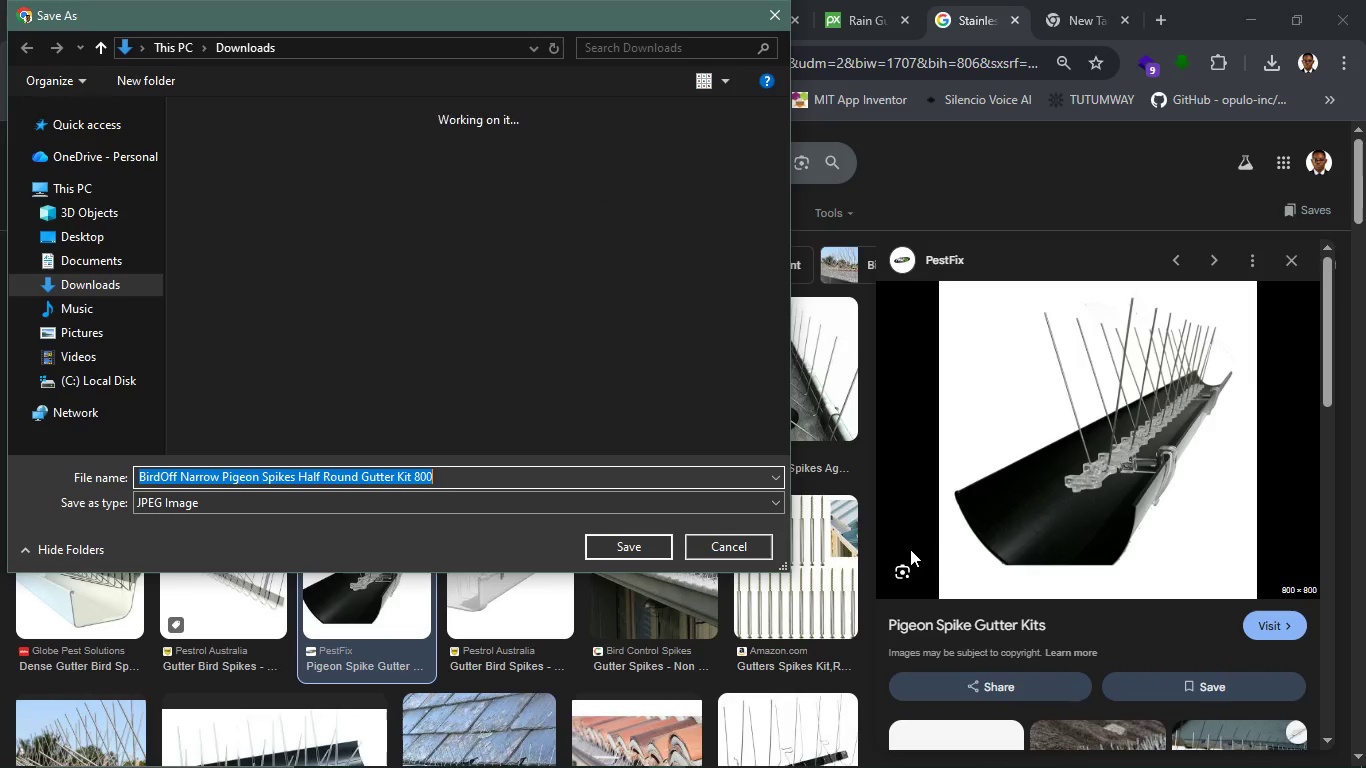 
wait(11.66)
 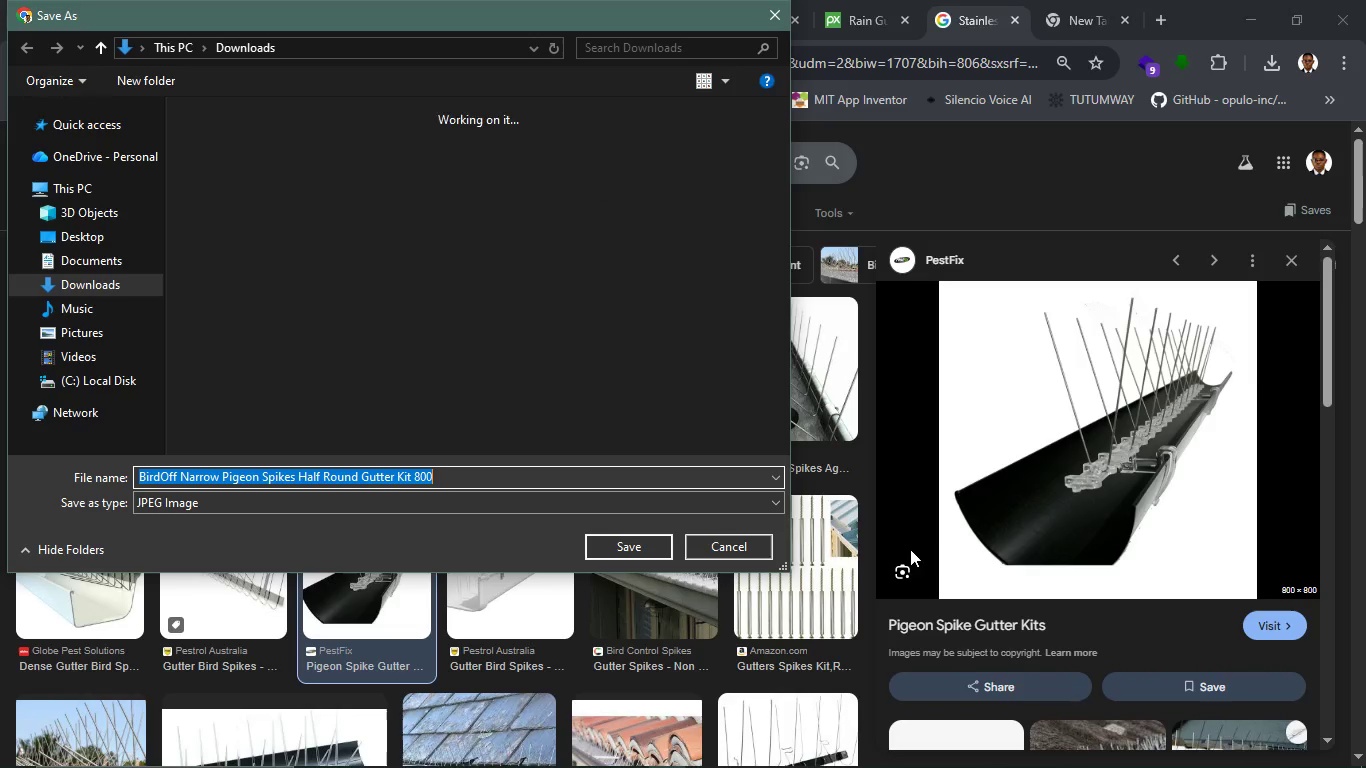 
type(stainls spike)
 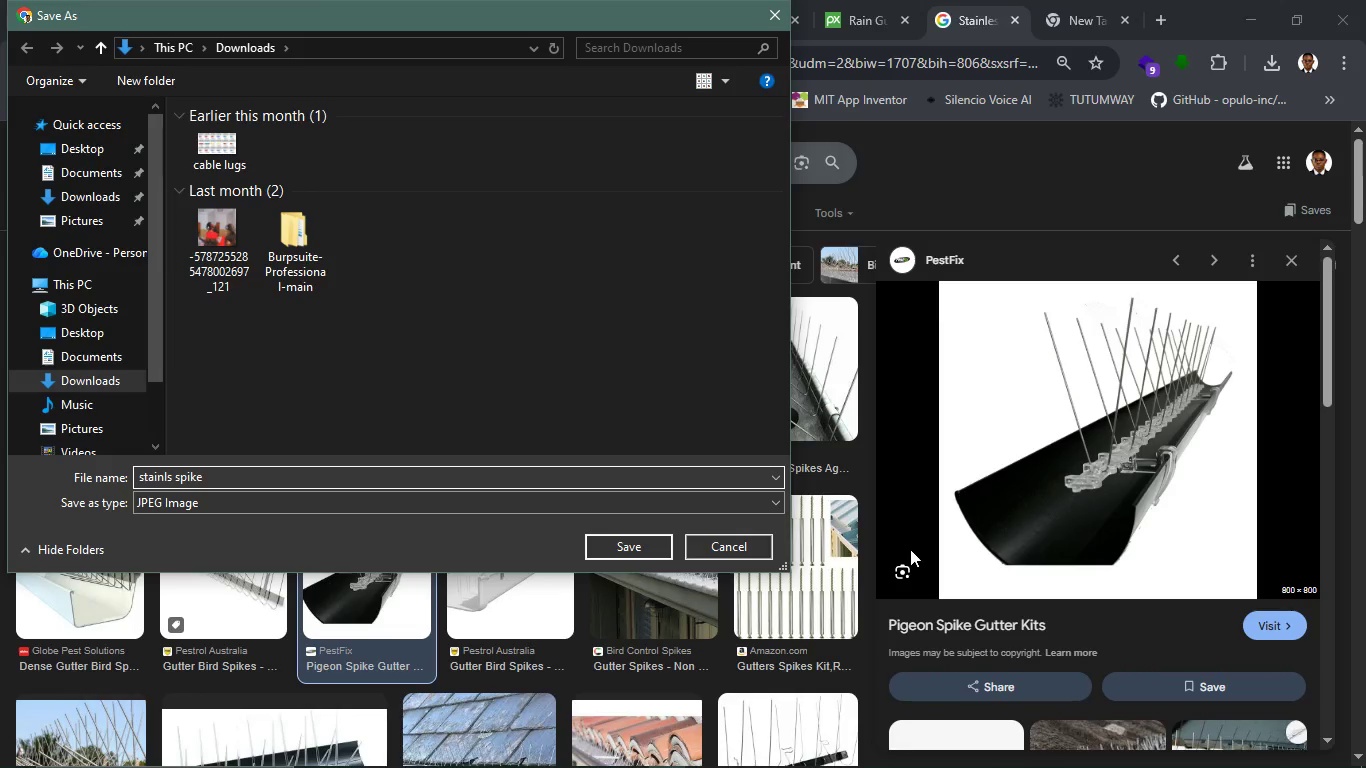 
key(Enter)
 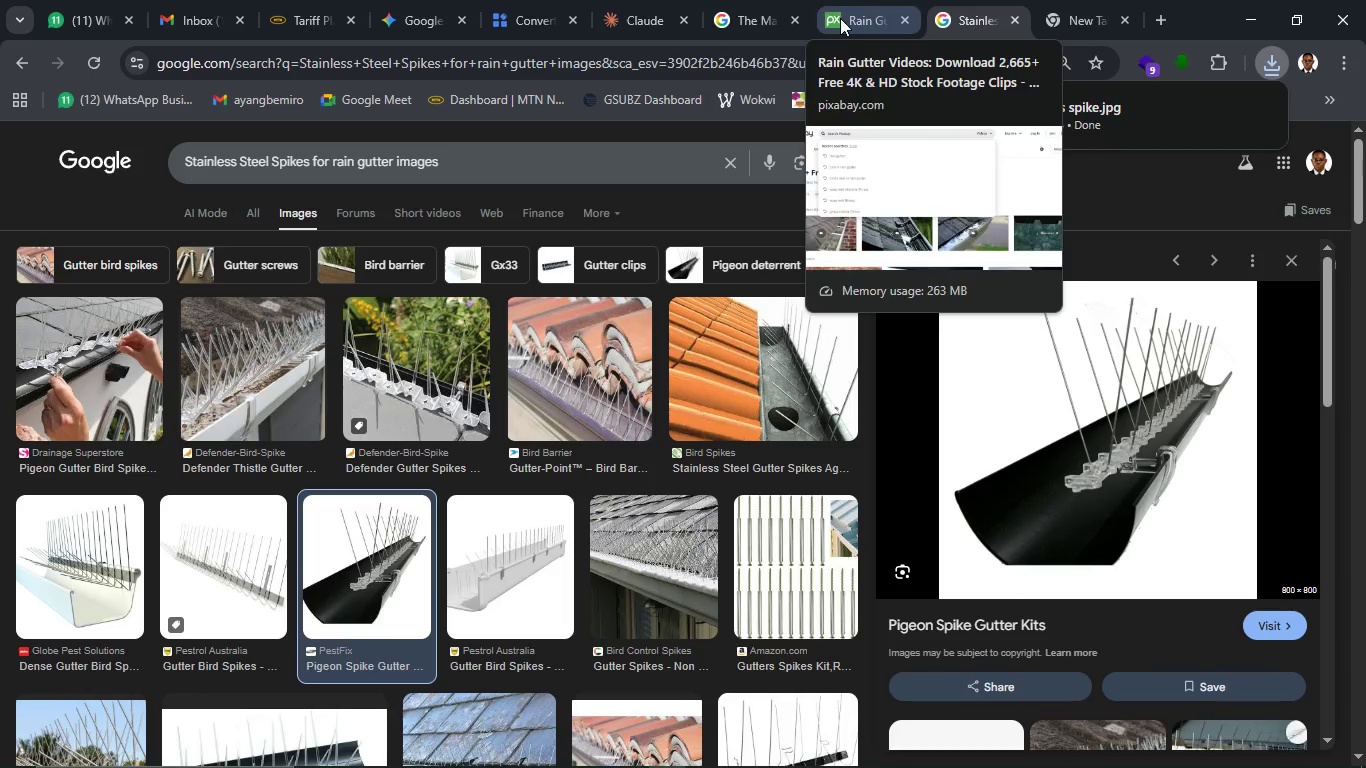 
wait(6.62)
 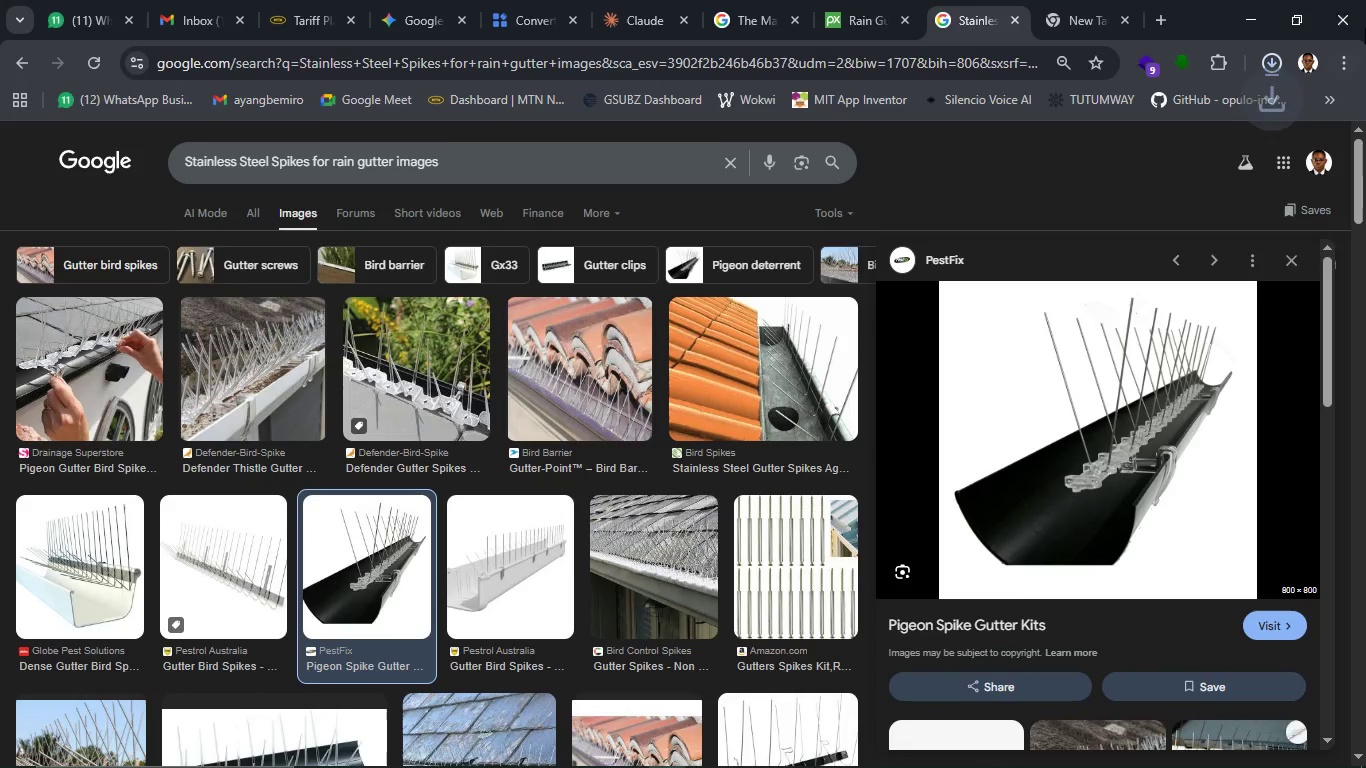 
left_click([777, 0])
 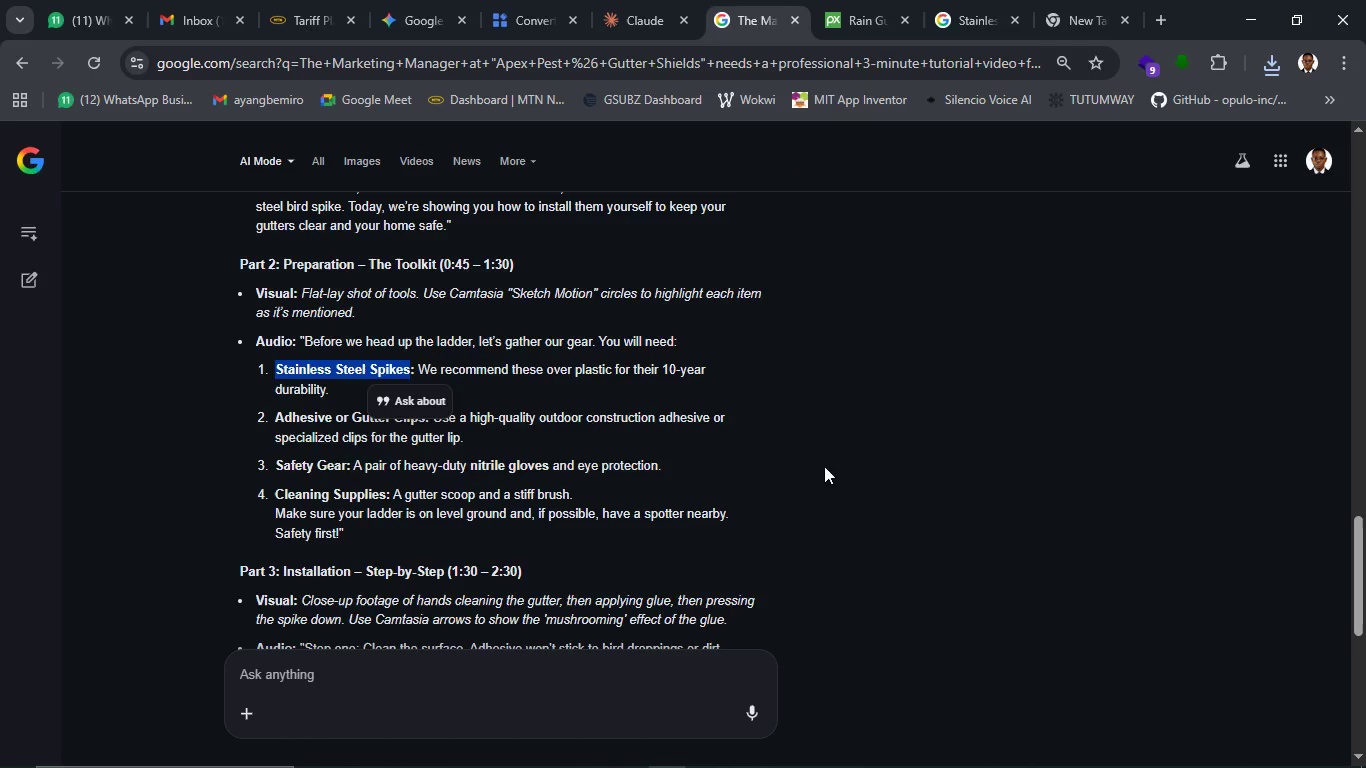 
left_click([989, 450])
 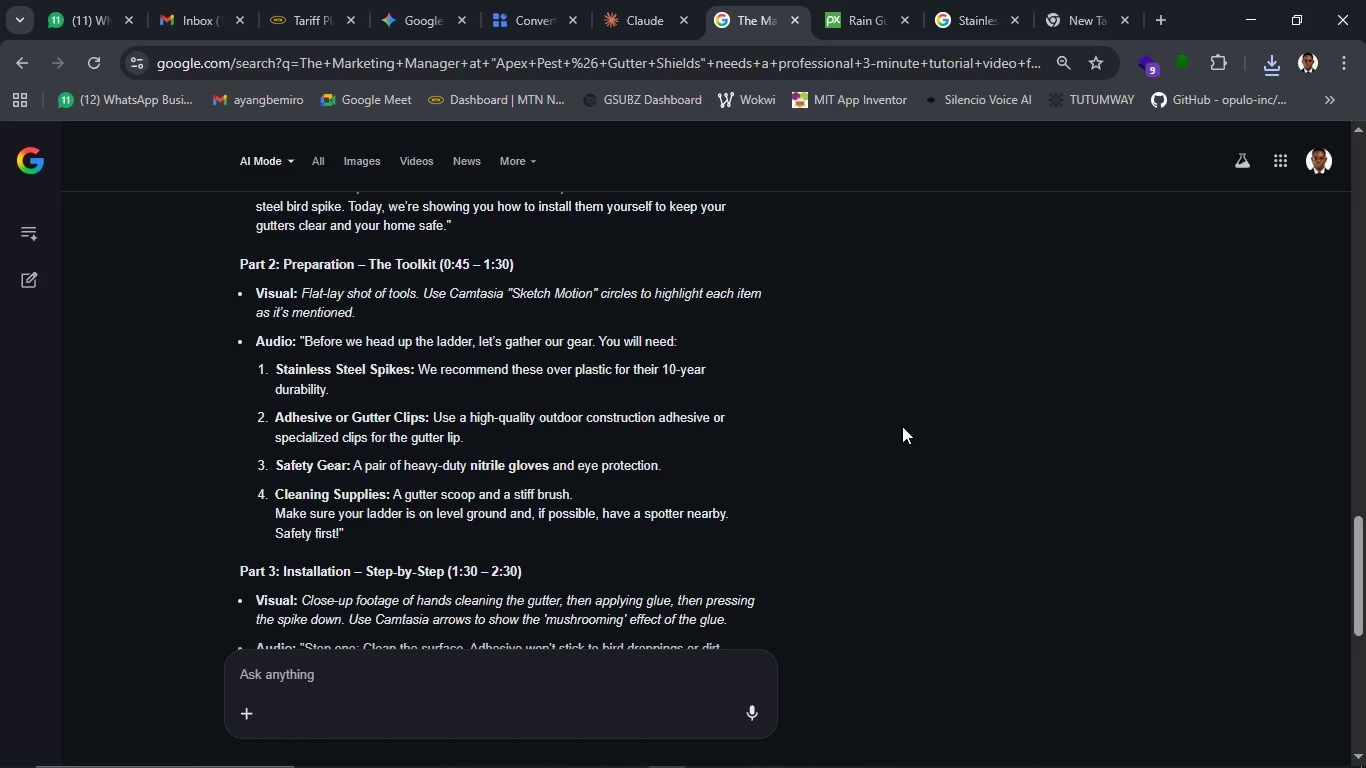 
wait(7.19)
 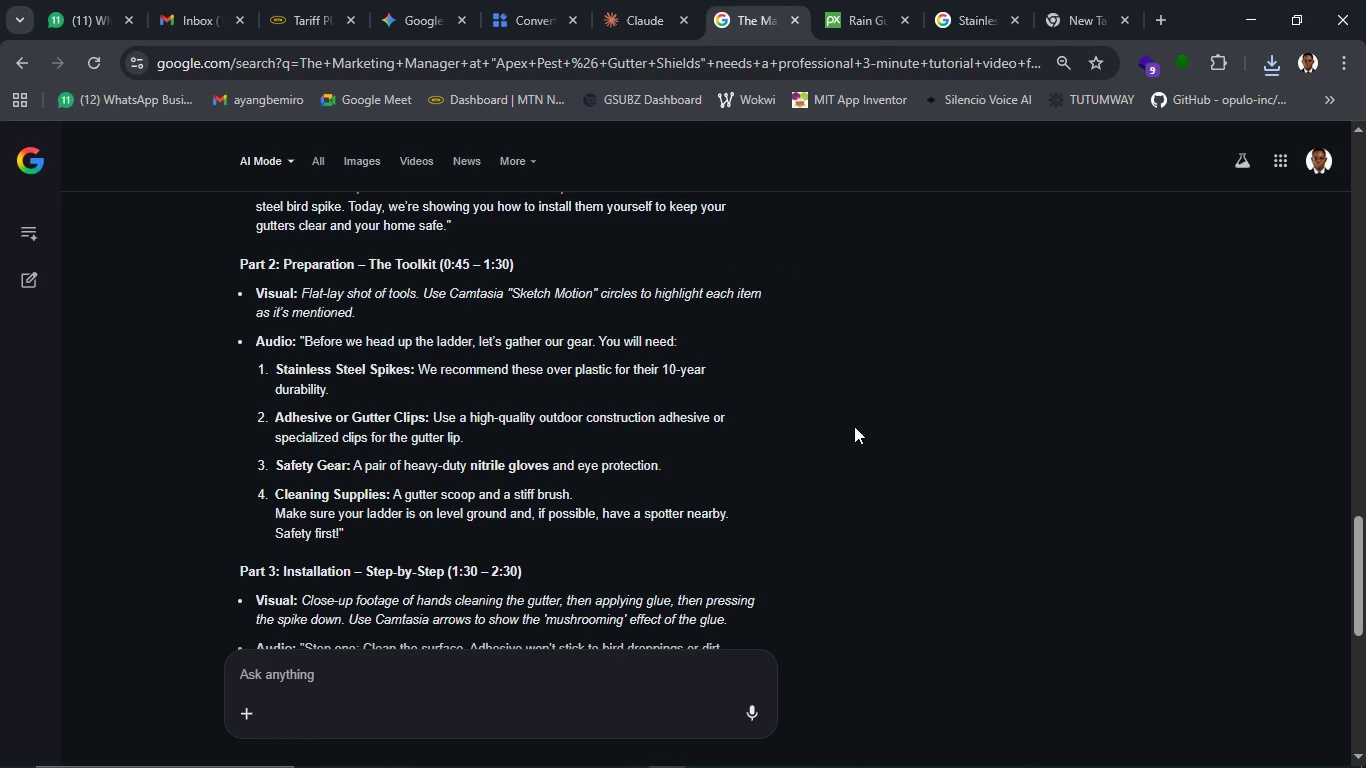 
left_click([1070, 37])
 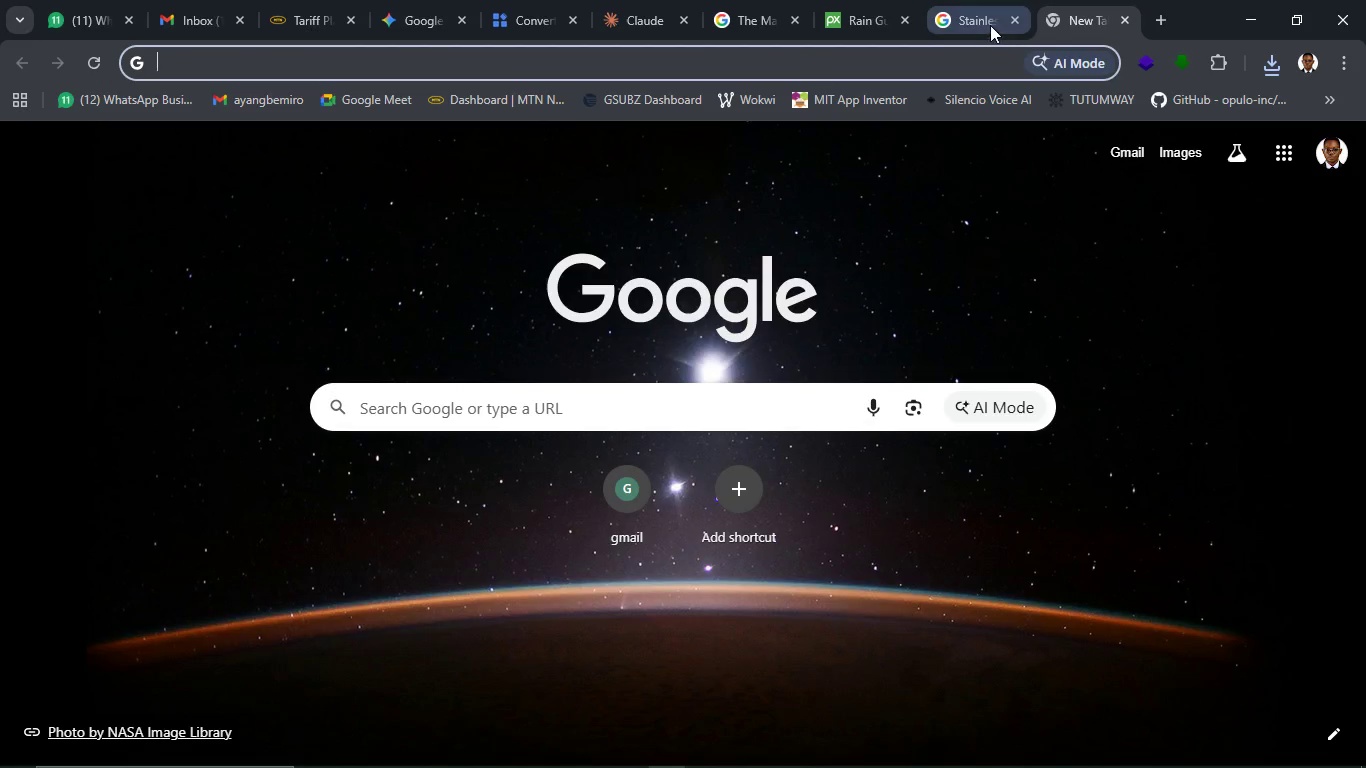 
left_click([989, 24])
 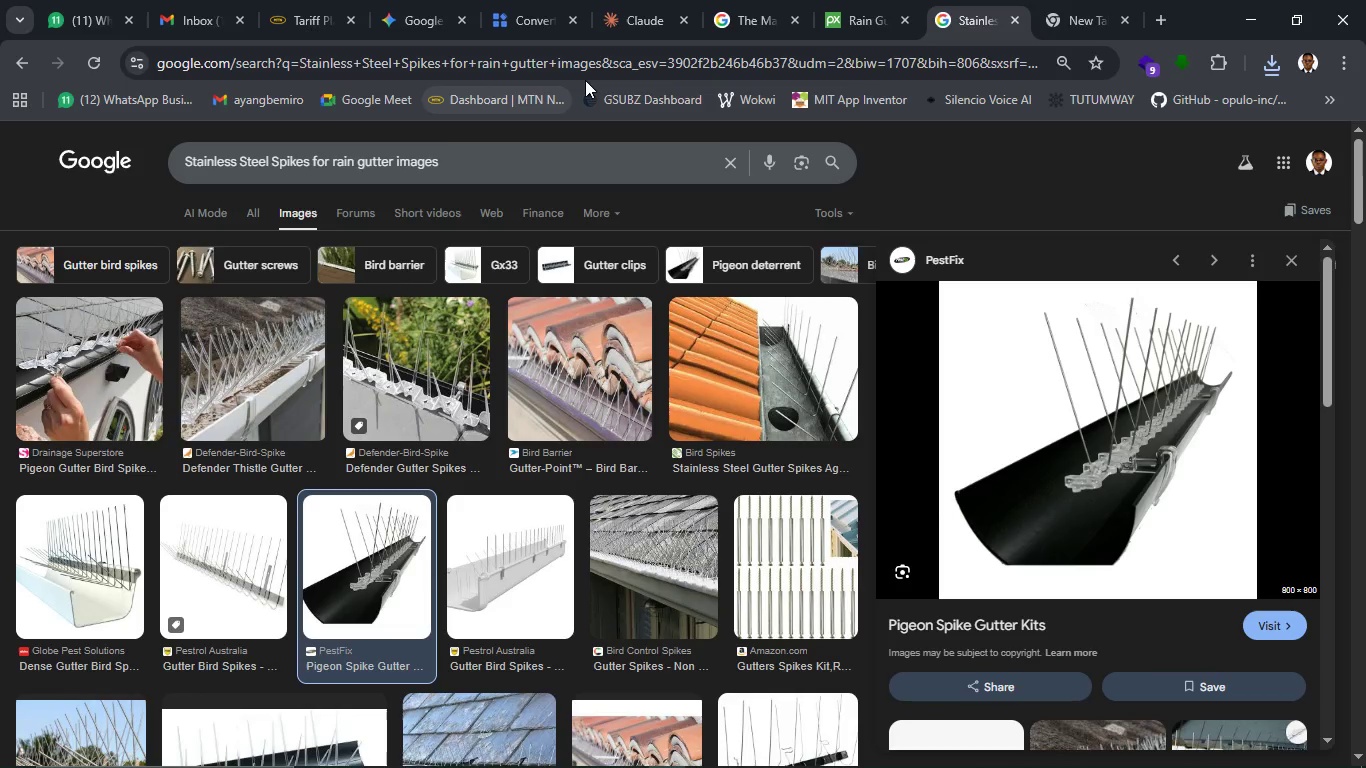 
left_click([589, 70])
 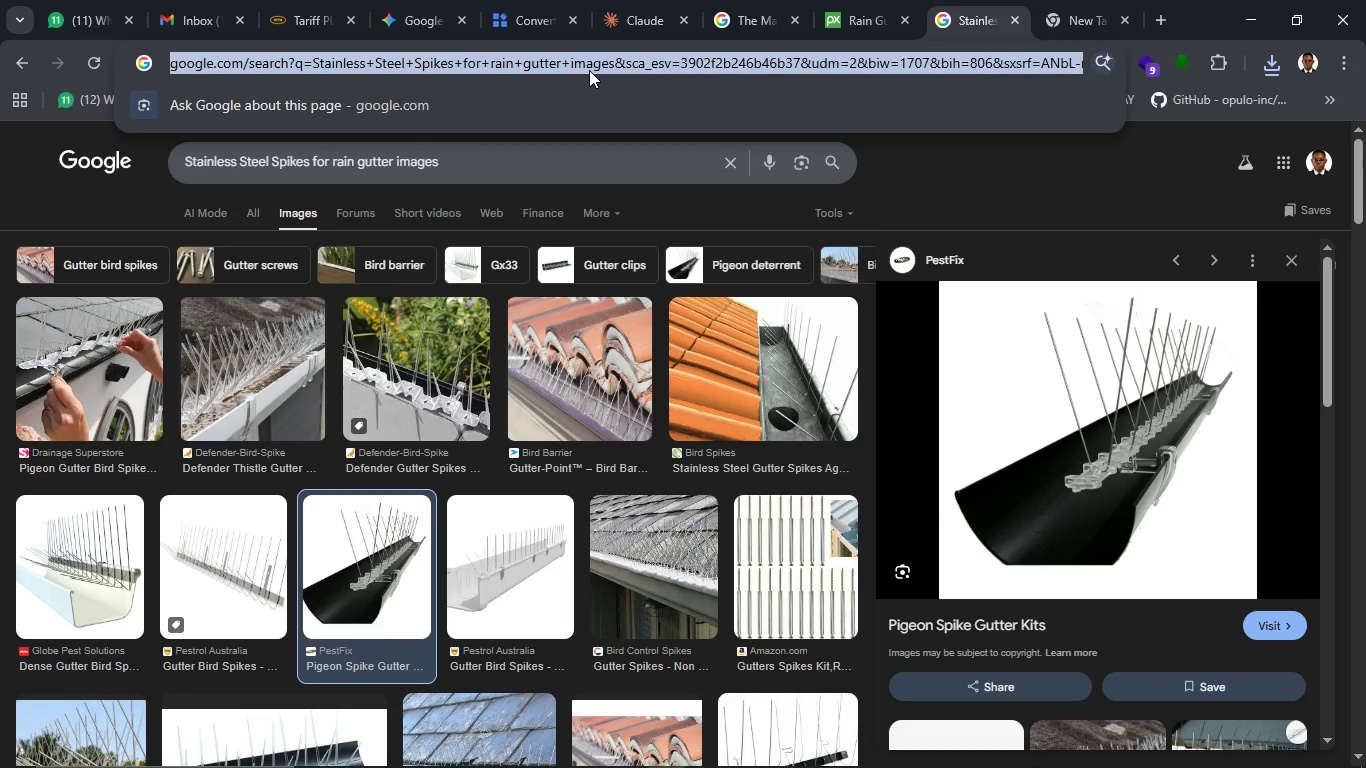 
type(rain gutter clip images)
 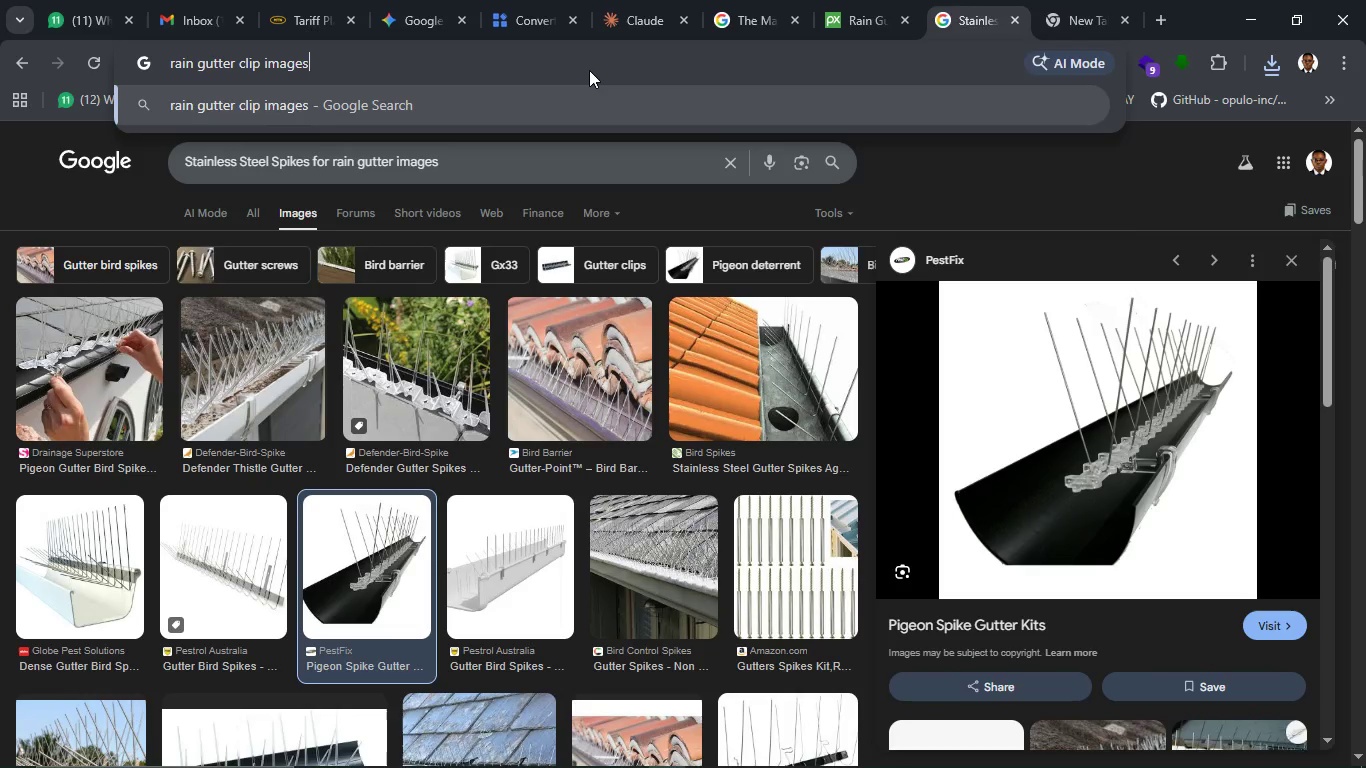 
key(Enter)
 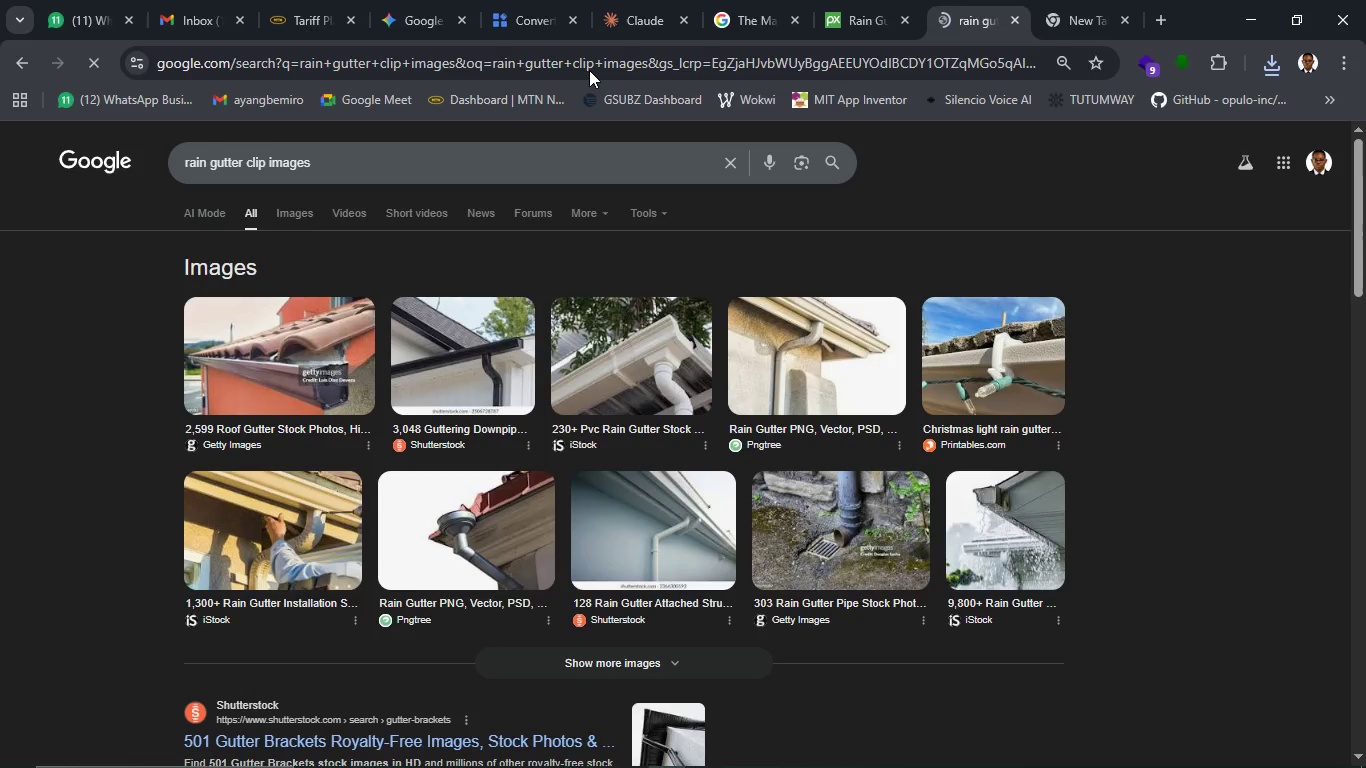 
wait(5.67)
 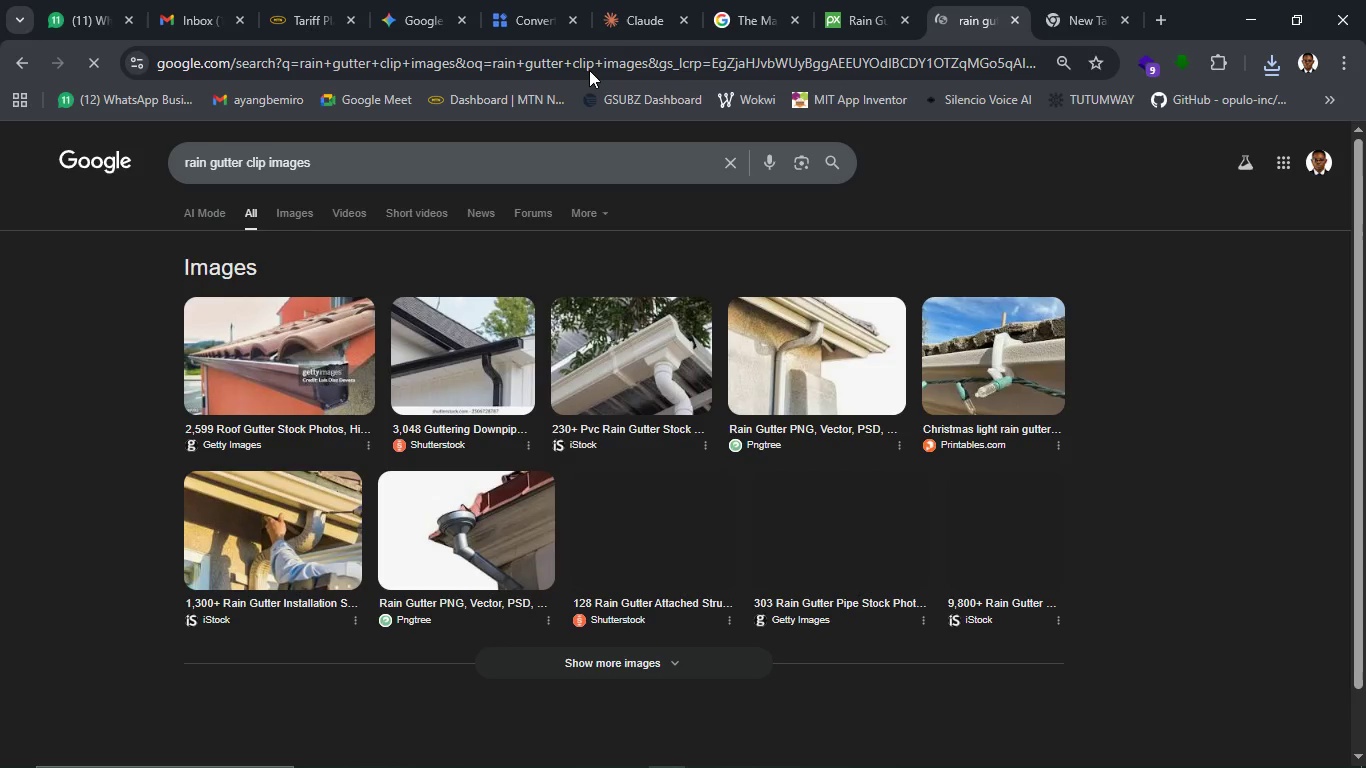 
left_click([294, 226])
 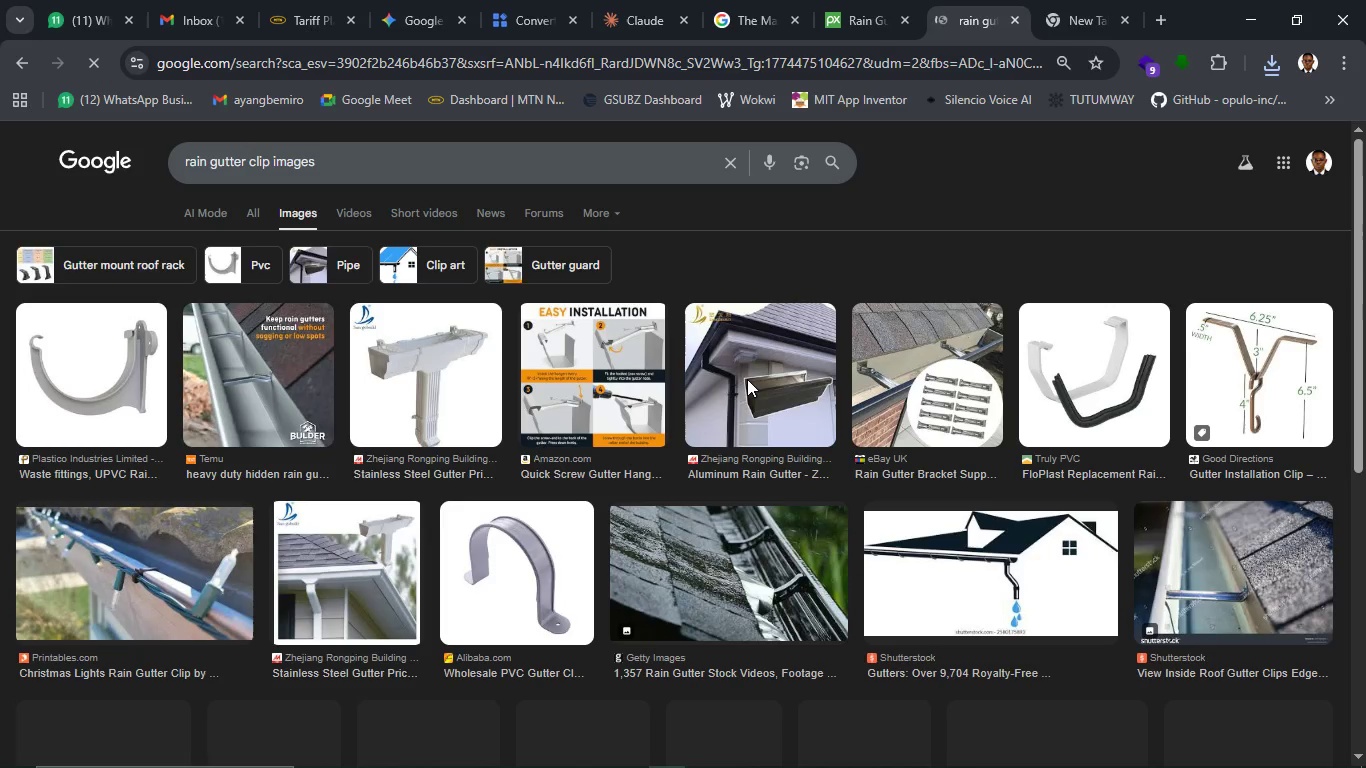 
wait(12.38)
 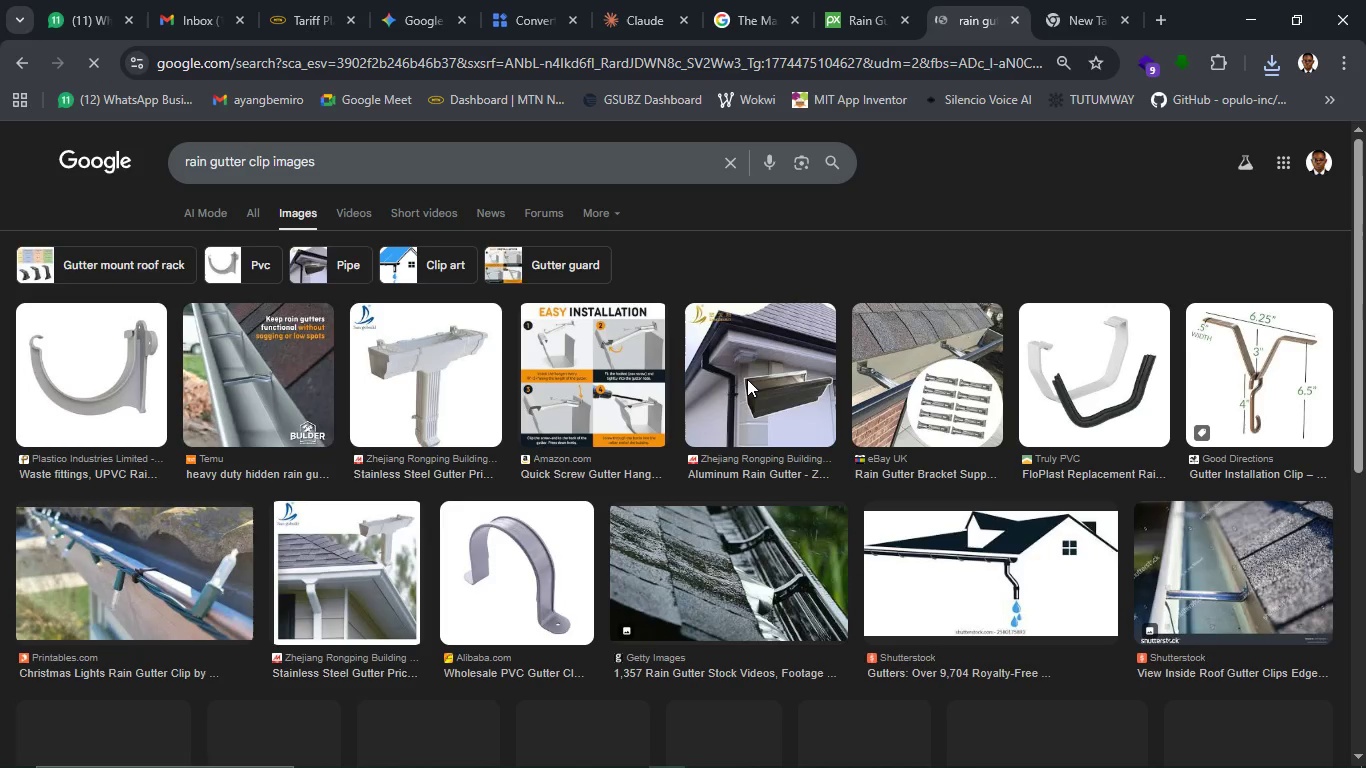 
left_click([749, 0])
 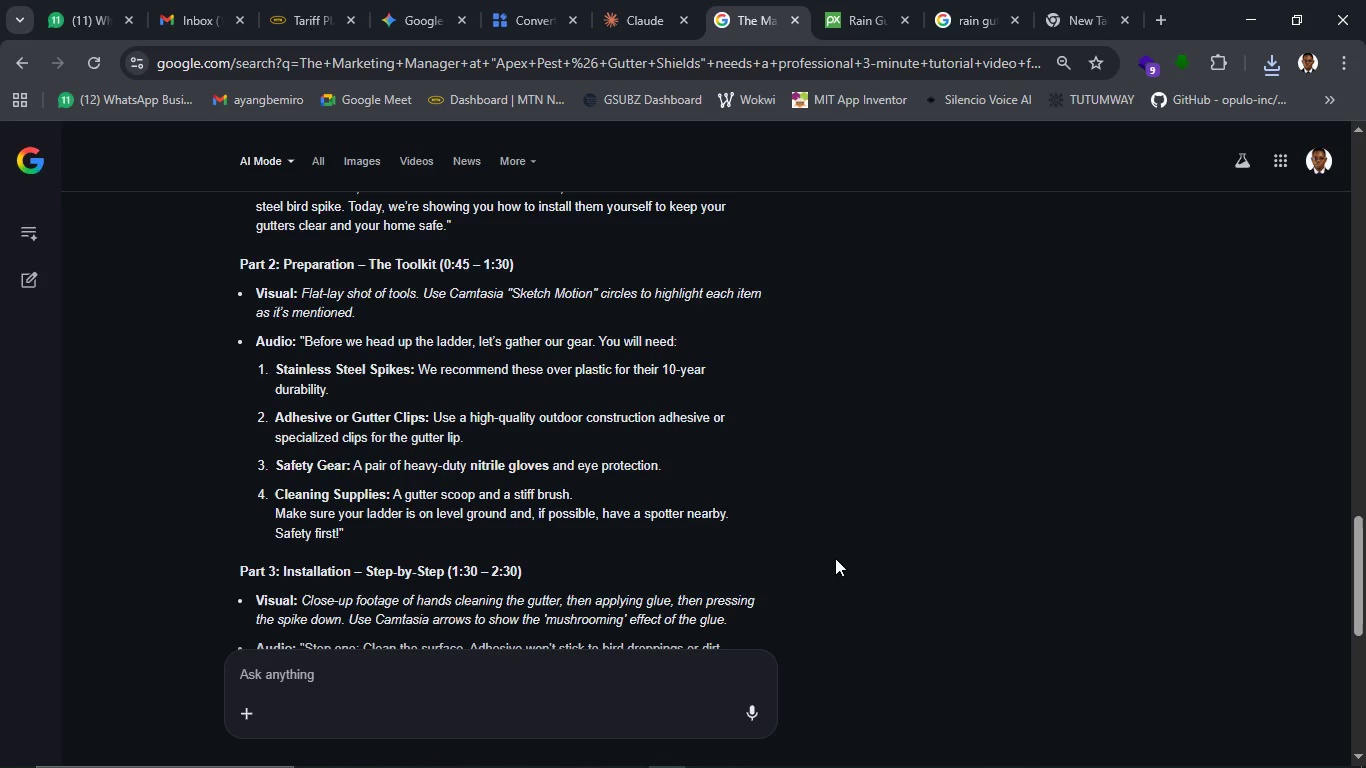 
wait(15.42)
 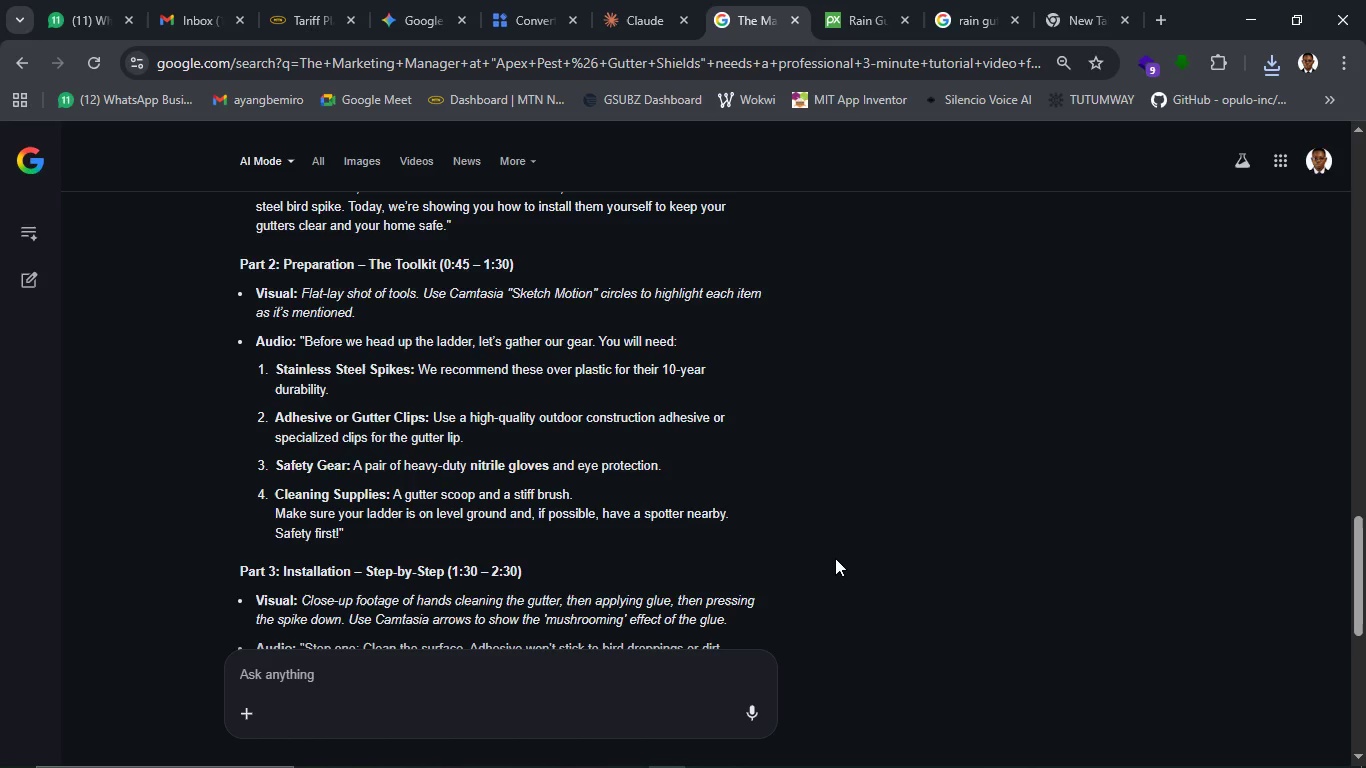 
left_click([514, 751])